 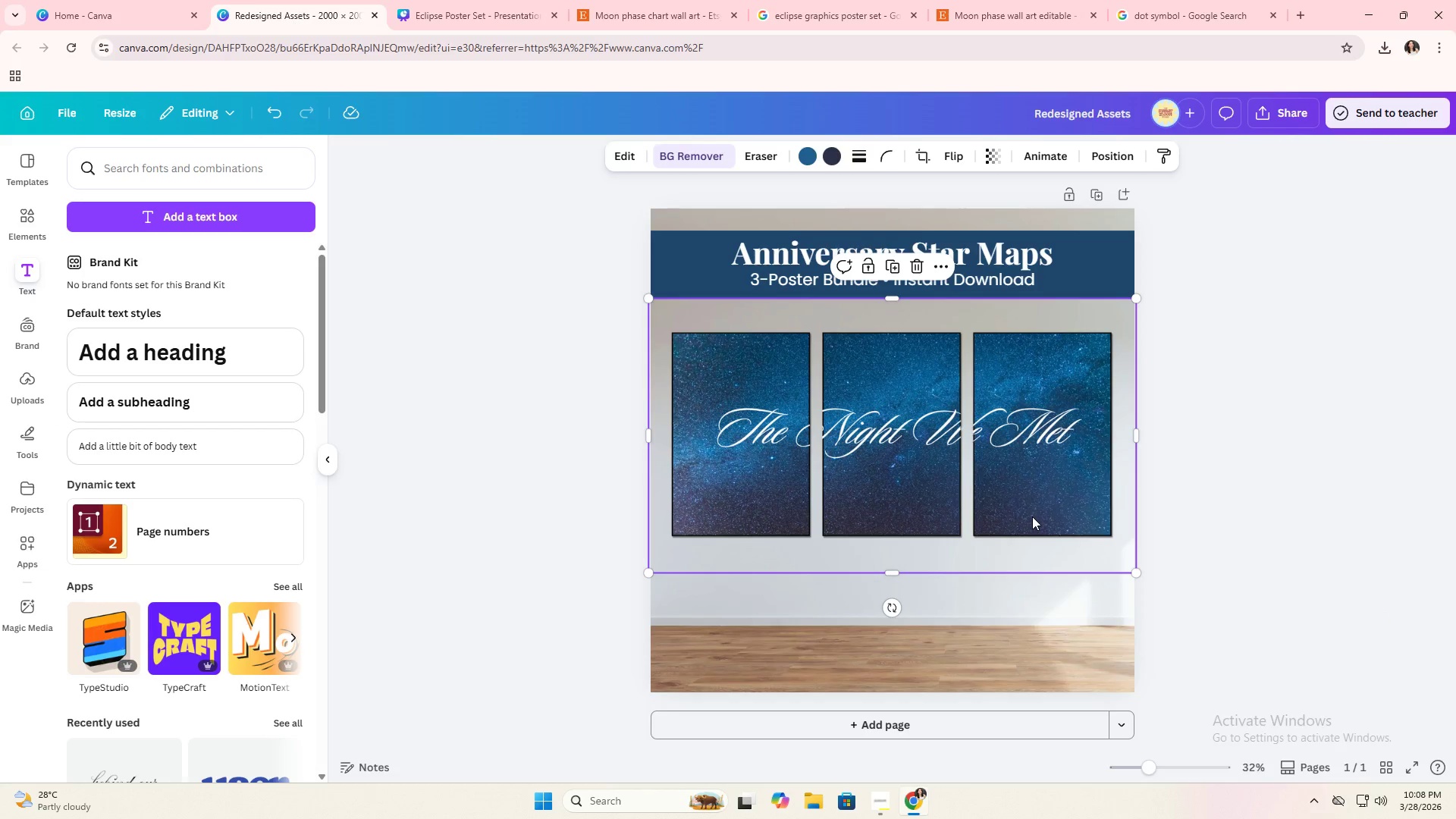 
left_click_drag(start_coordinate=[1032, 516], to_coordinate=[1032, 521])
 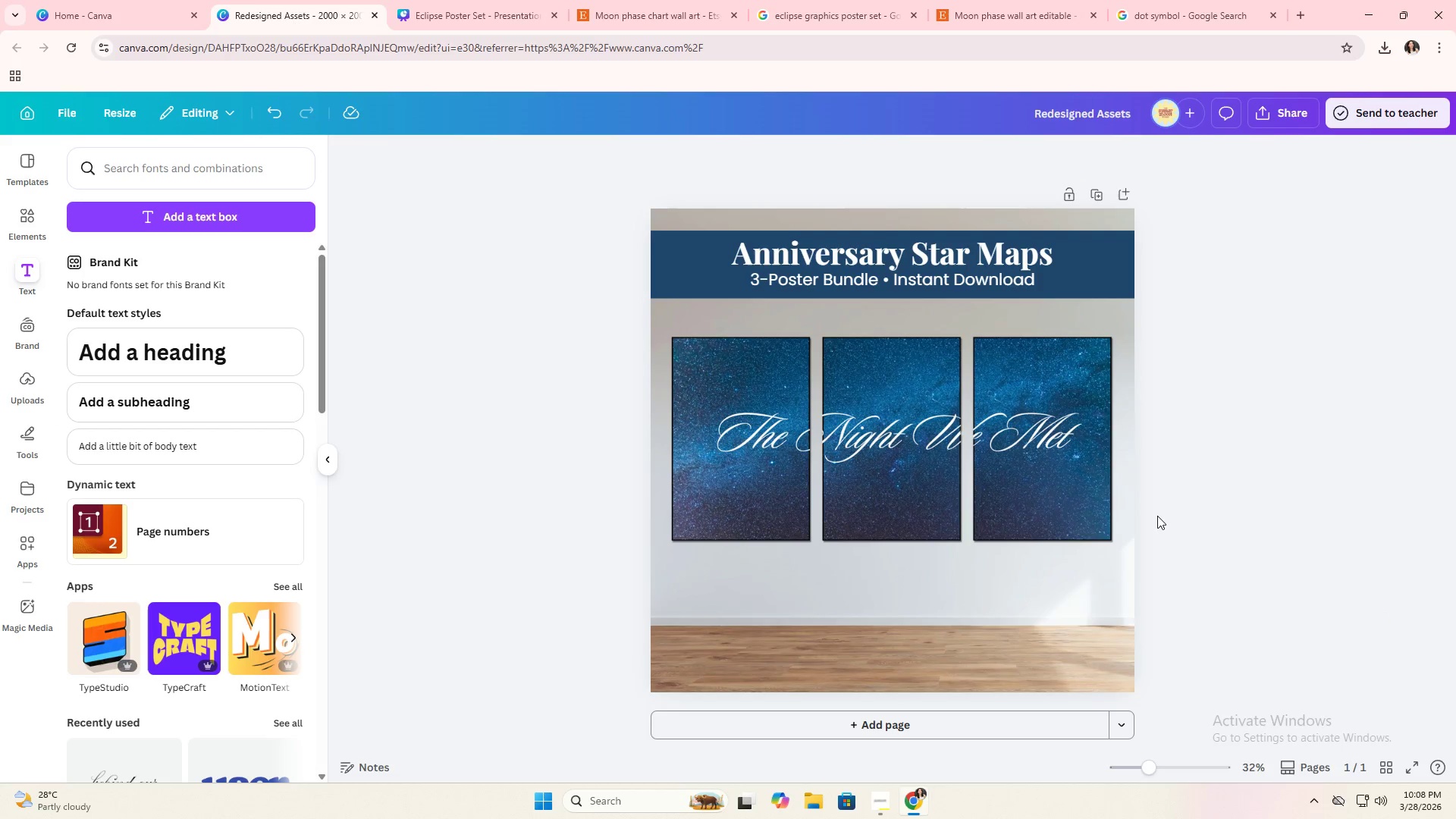 
double_click([1157, 516])
 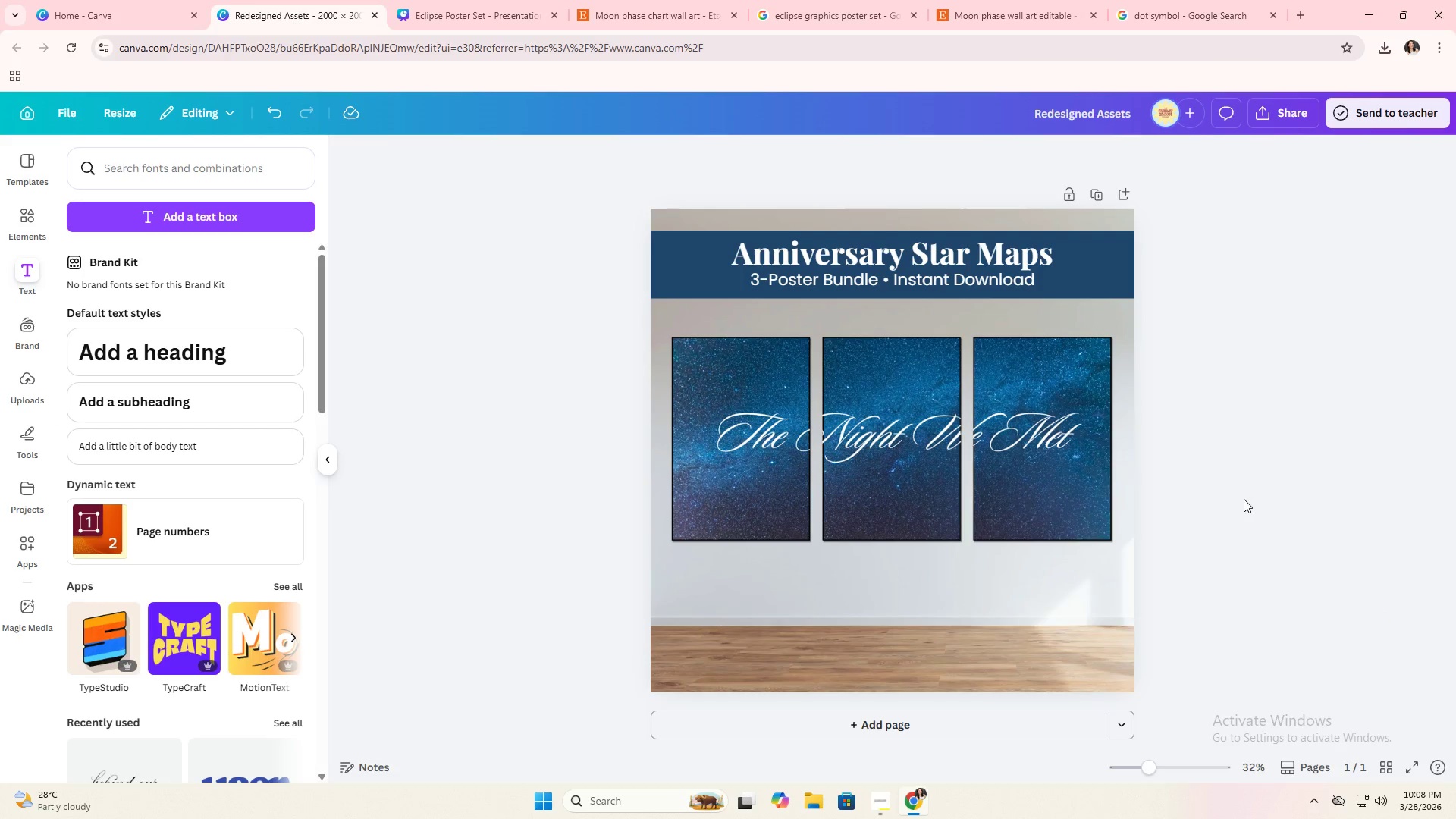 
scroll: coordinate [1244, 505], scroll_direction: up, amount: 6.0
 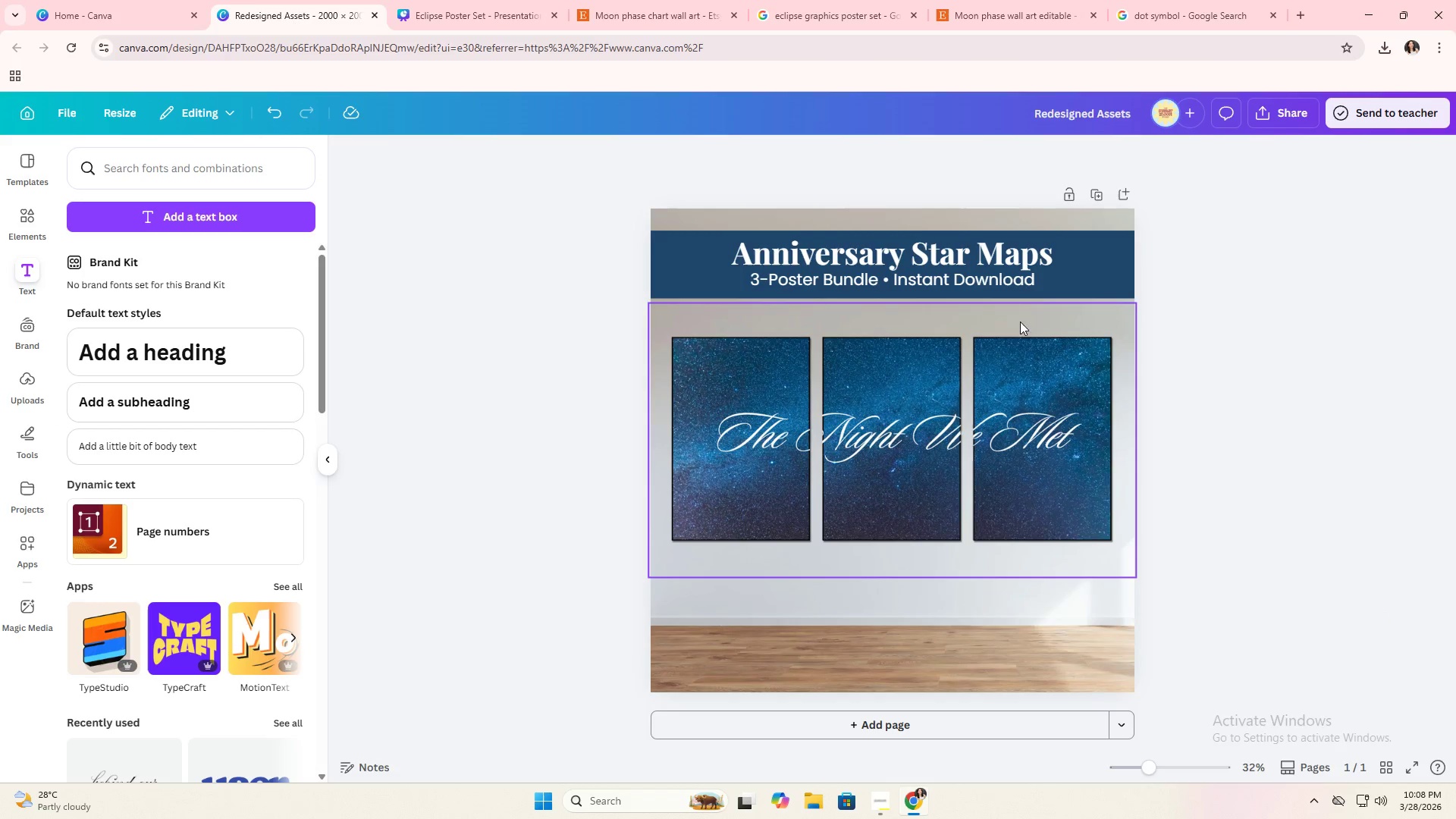 
double_click([1228, 447])
 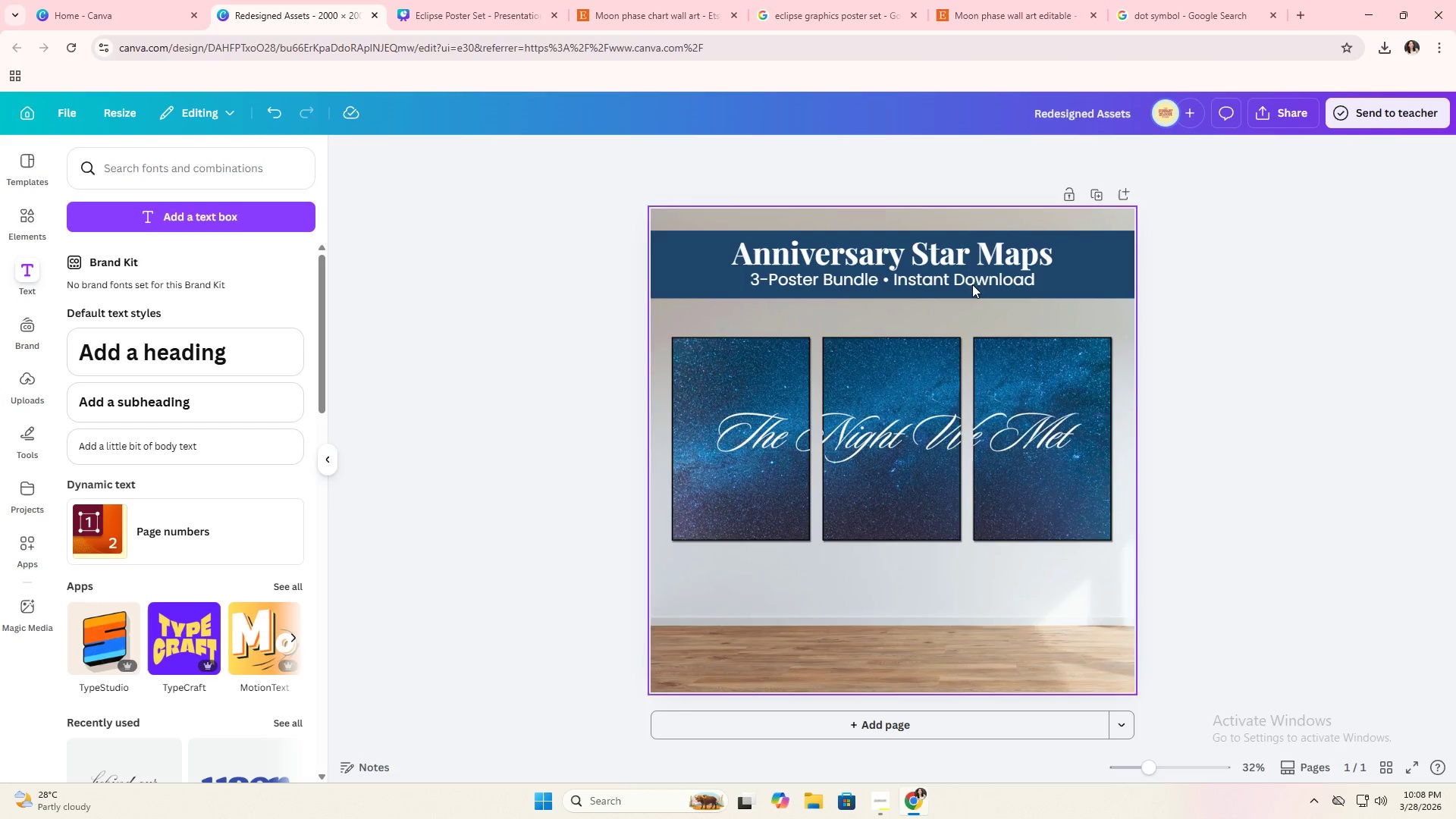 
left_click([971, 243])
 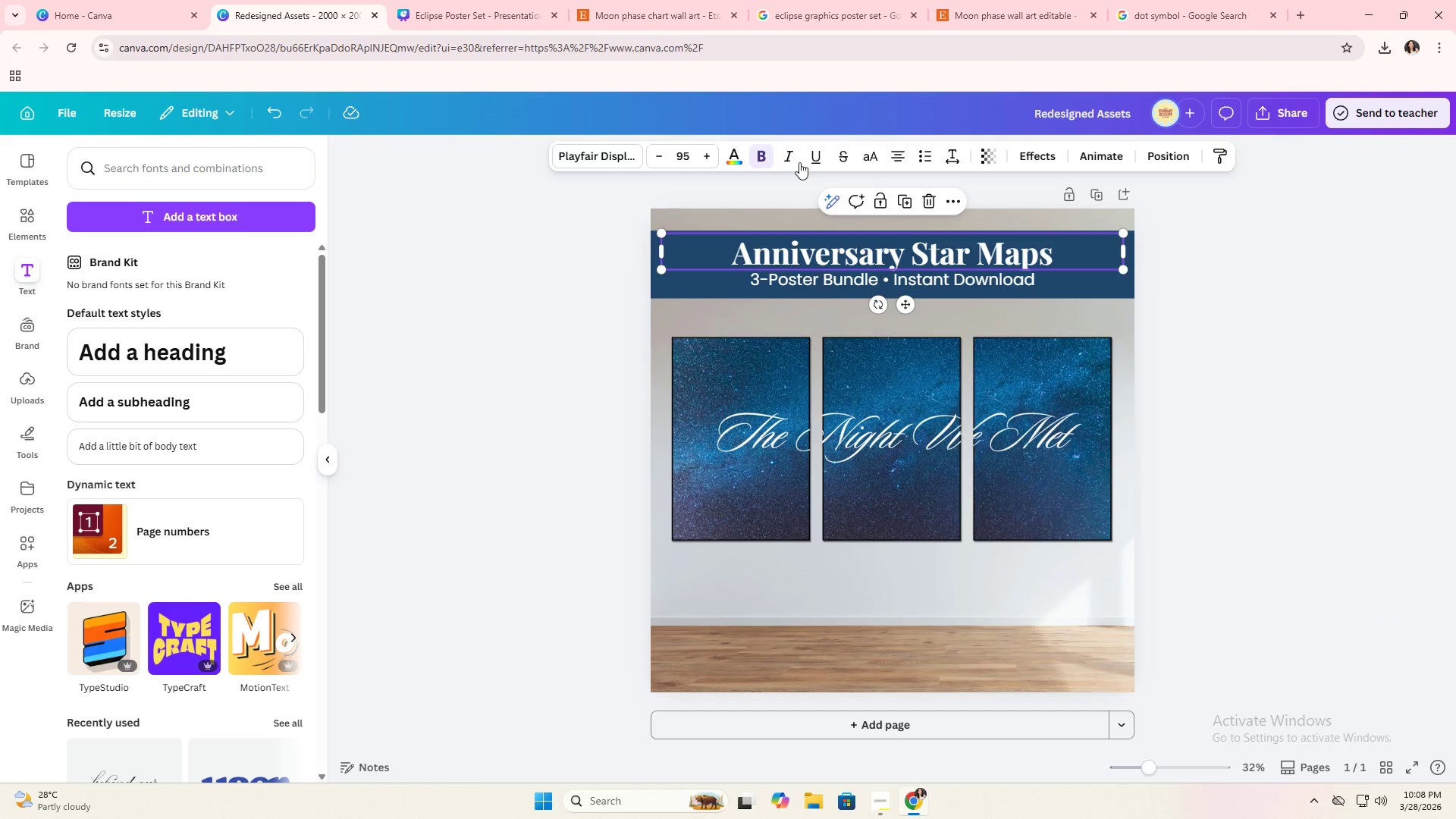 
left_click([795, 159])
 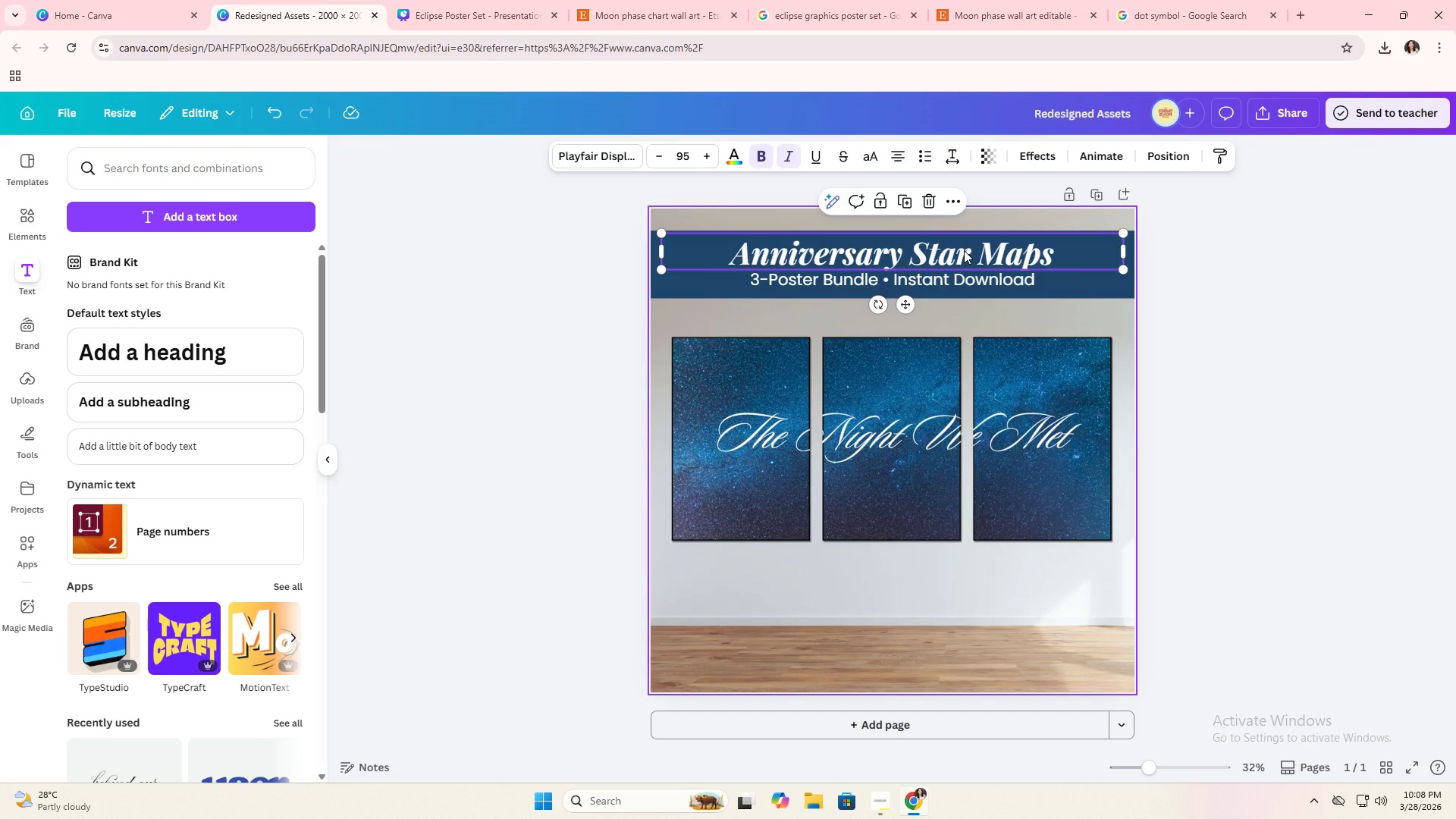 
double_click([1208, 341])
 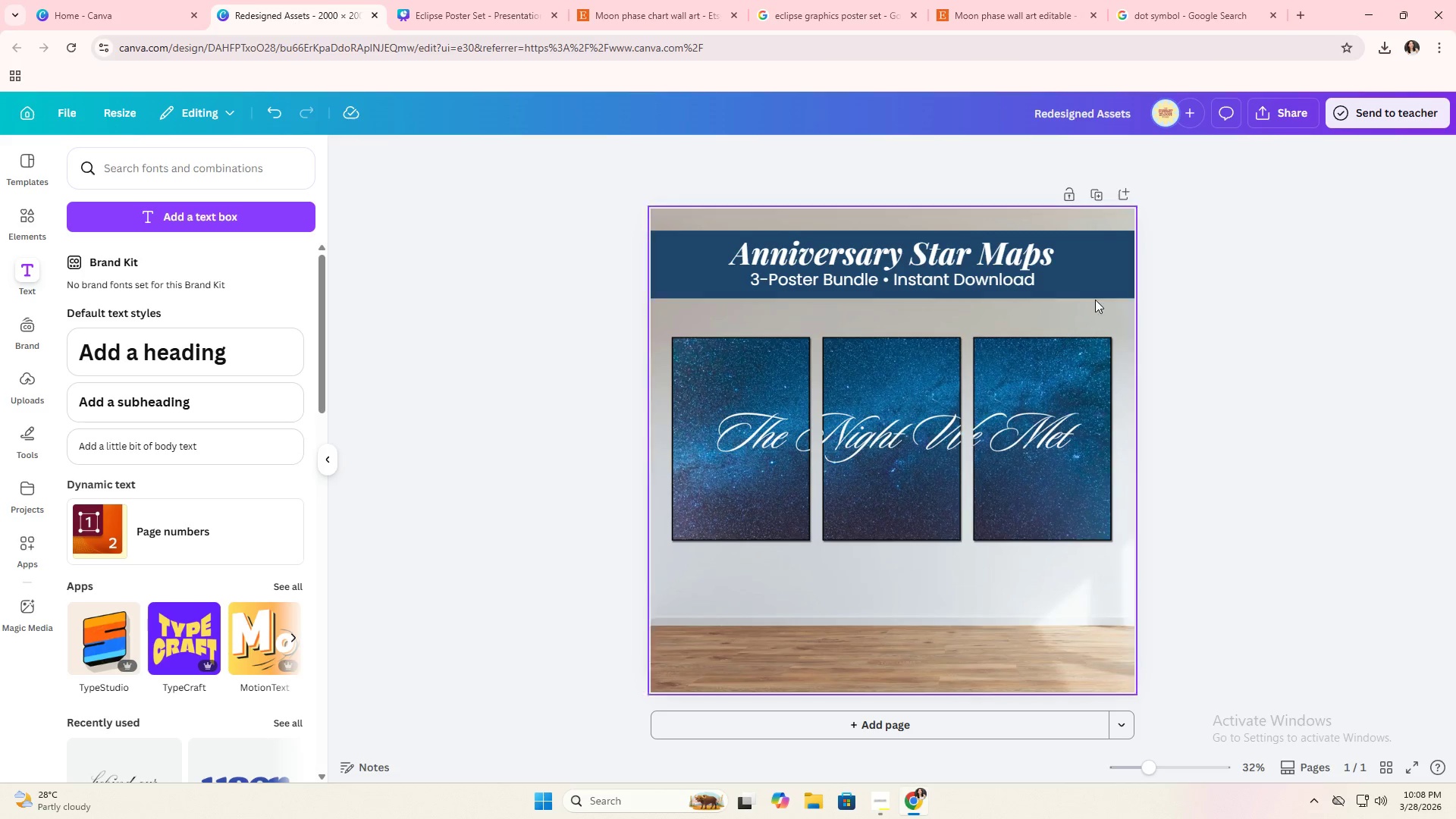 
left_click([1054, 260])
 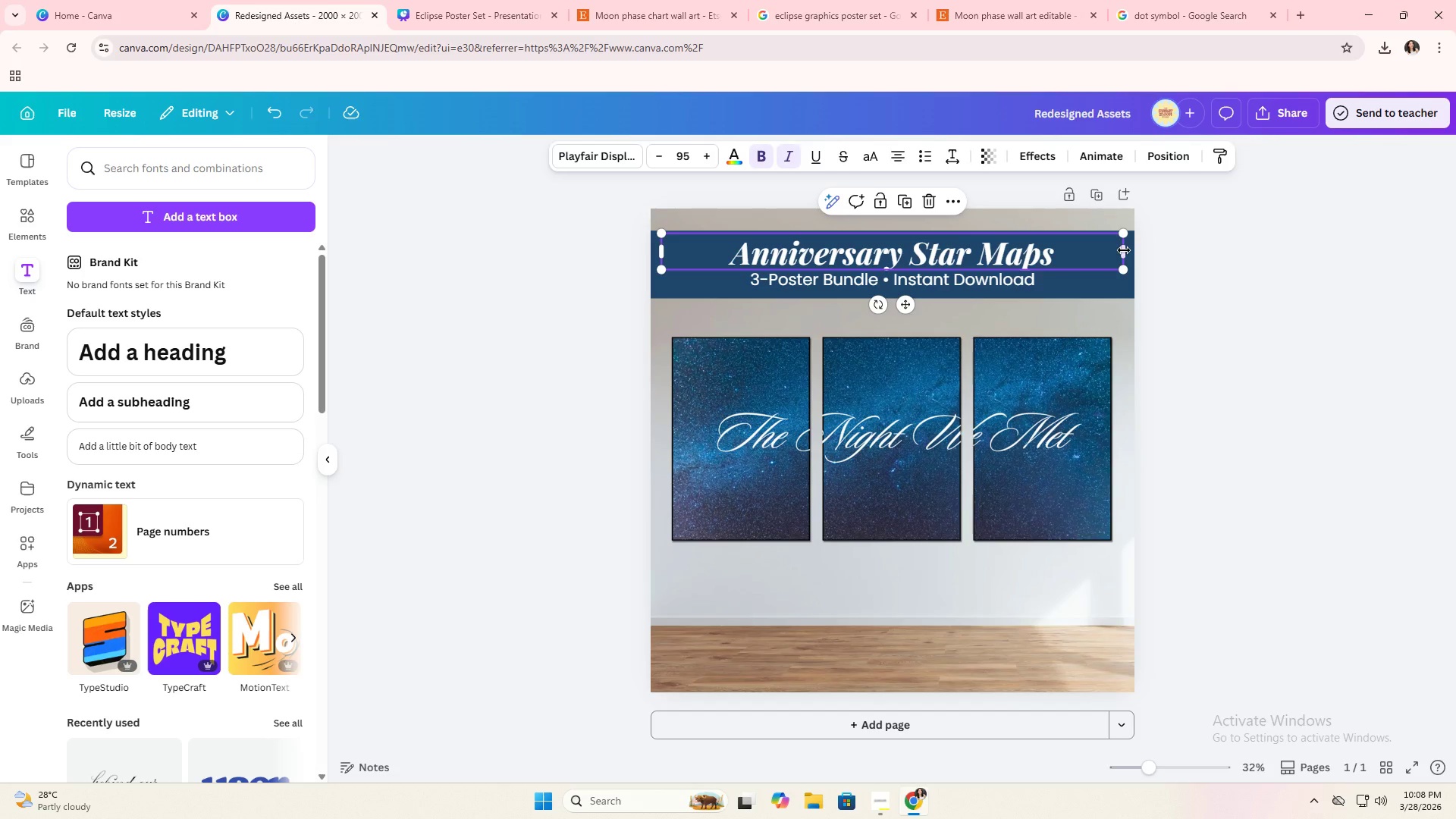 
left_click_drag(start_coordinate=[1125, 250], to_coordinate=[1036, 253])
 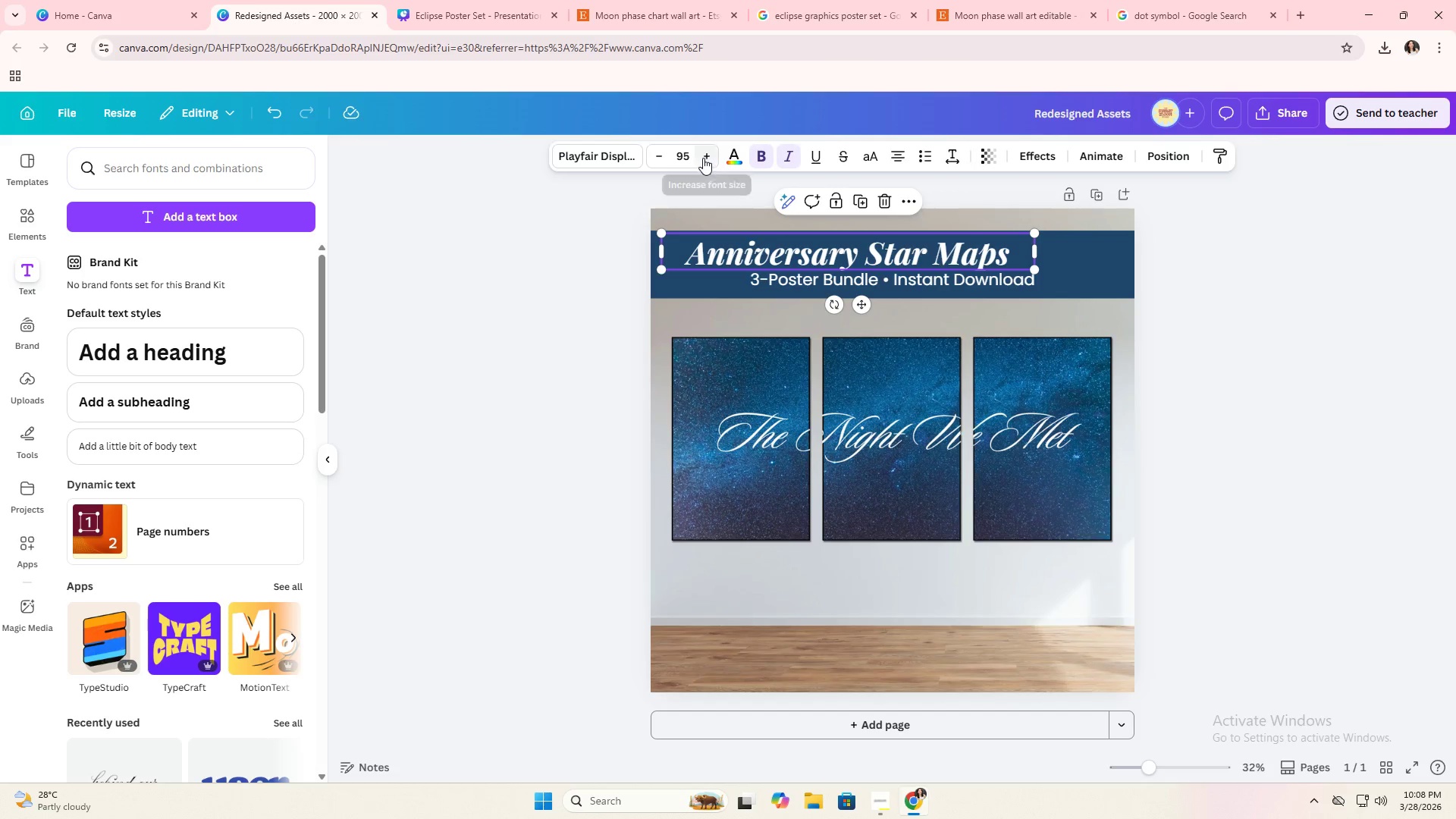 
left_click([704, 157])
 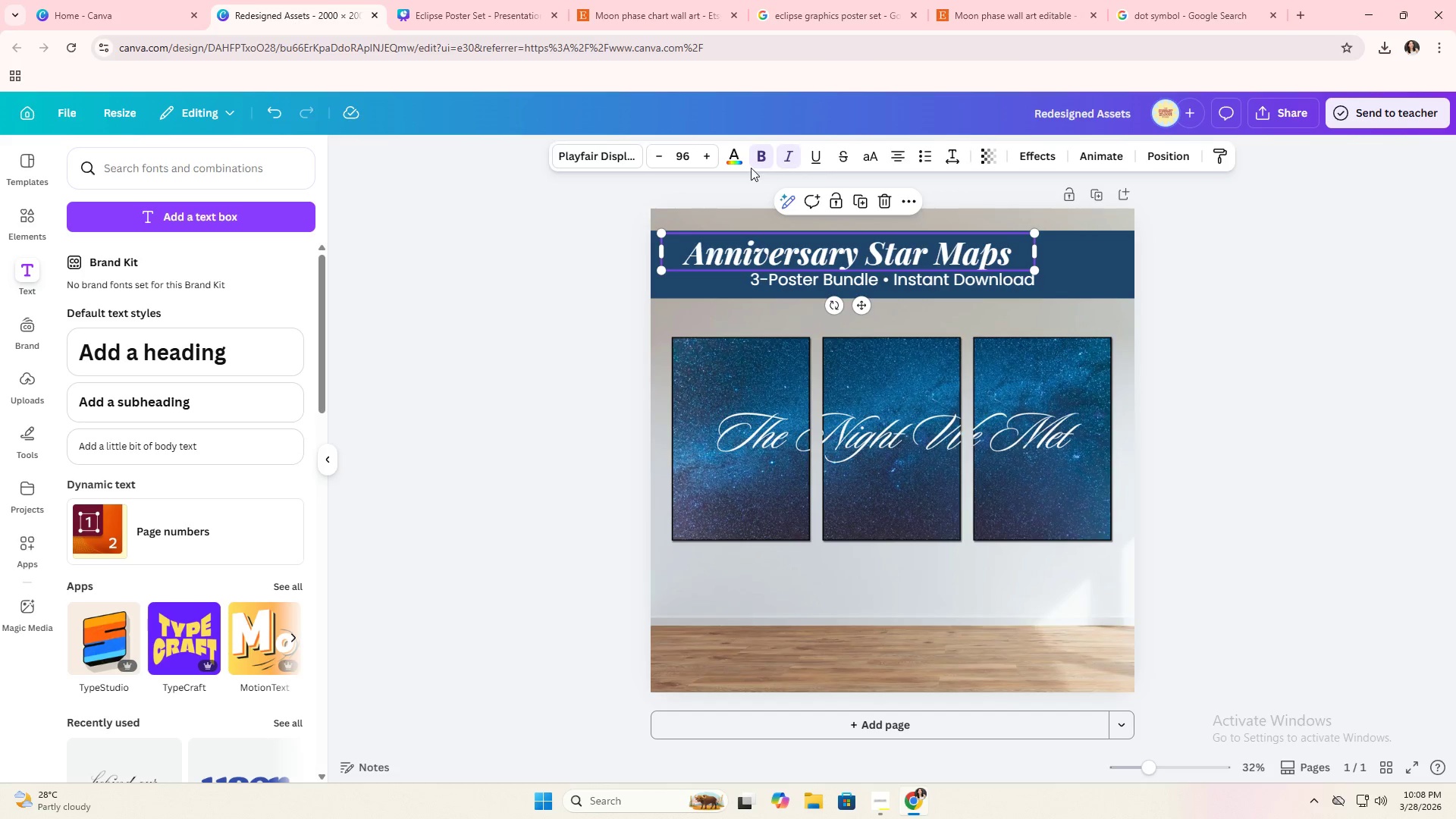 
left_click([712, 158])
 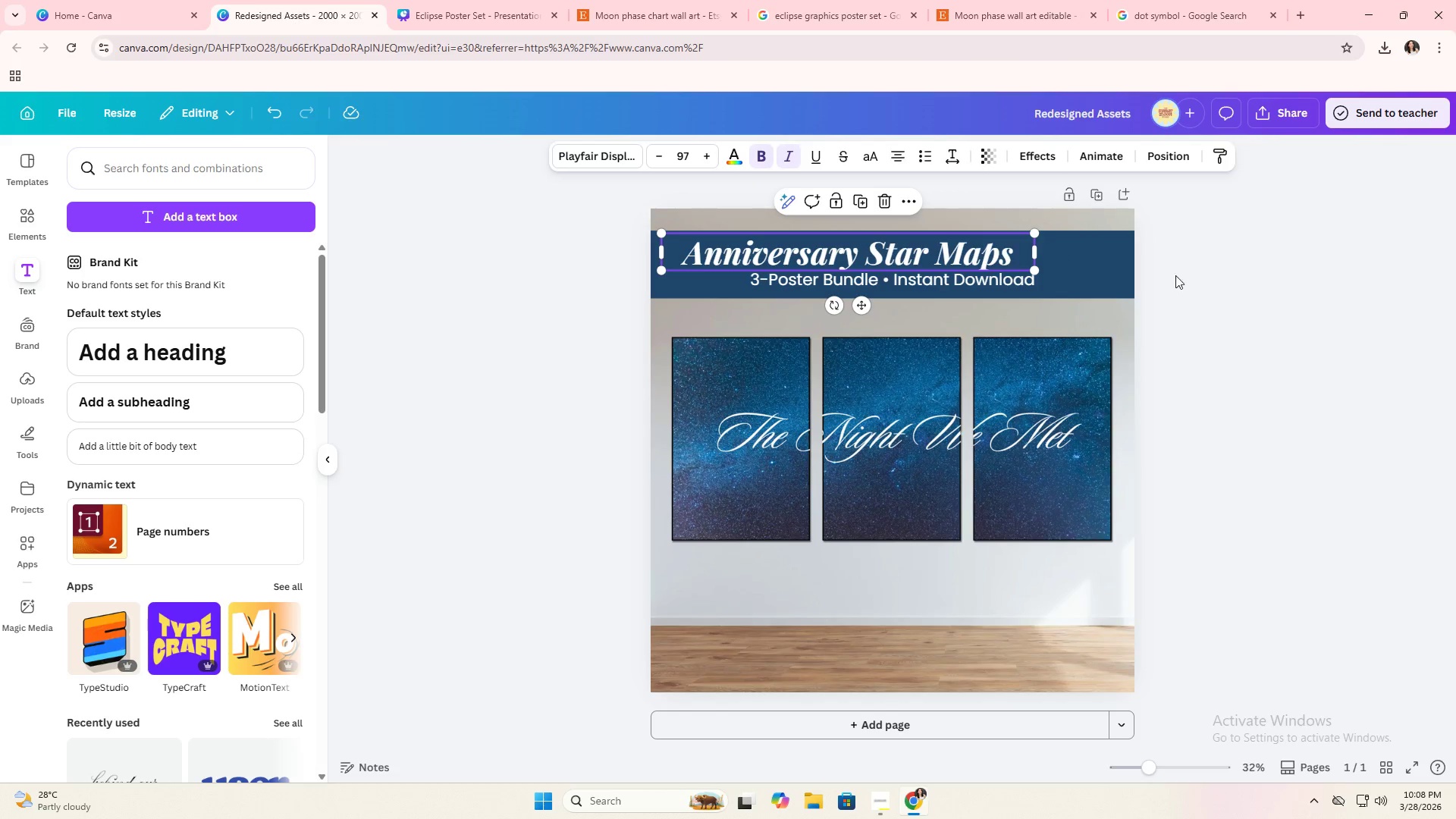 
left_click([1198, 278])
 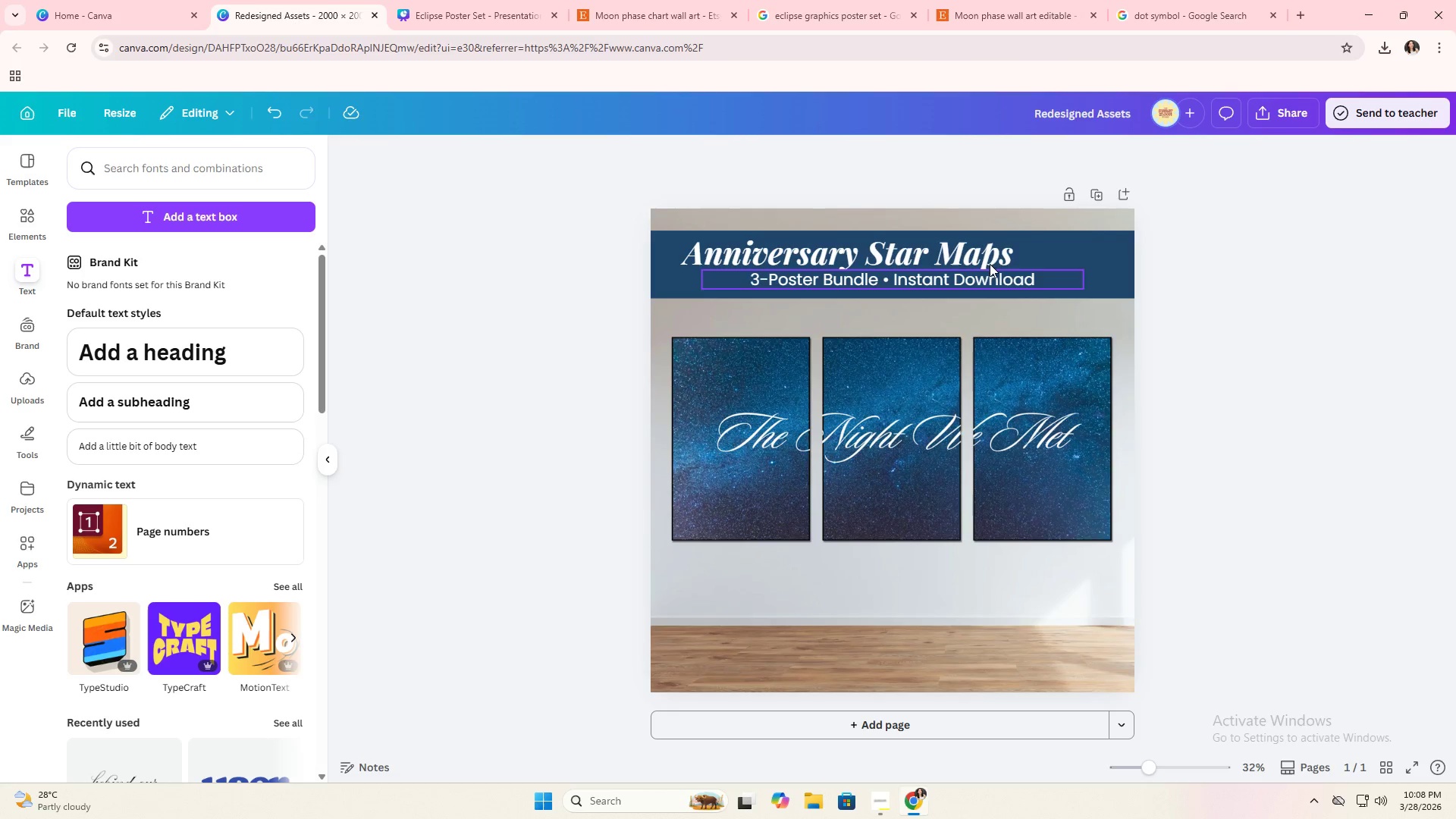 
left_click([985, 262])
 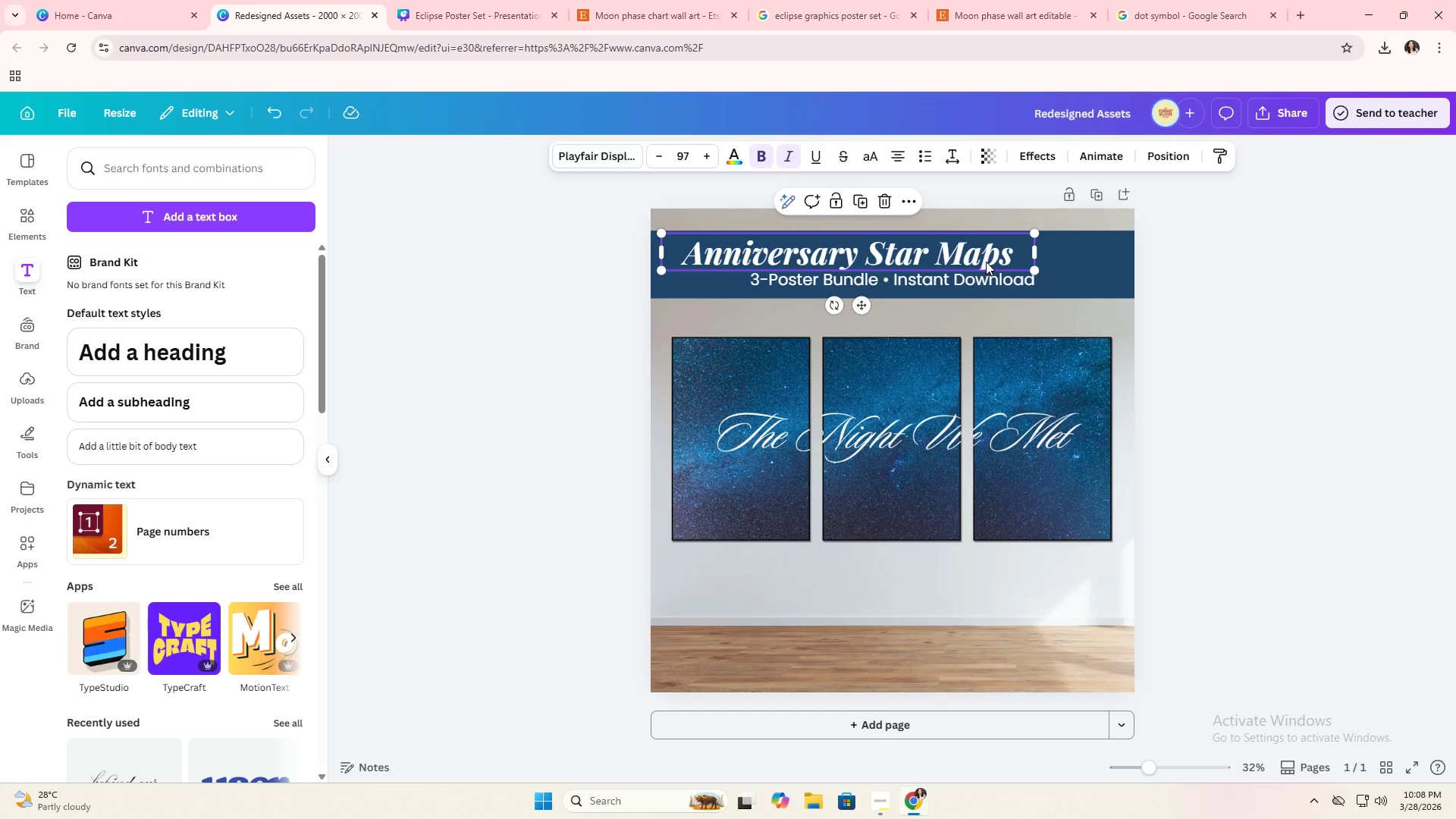 
left_click_drag(start_coordinate=[985, 262], to_coordinate=[1030, 264])
 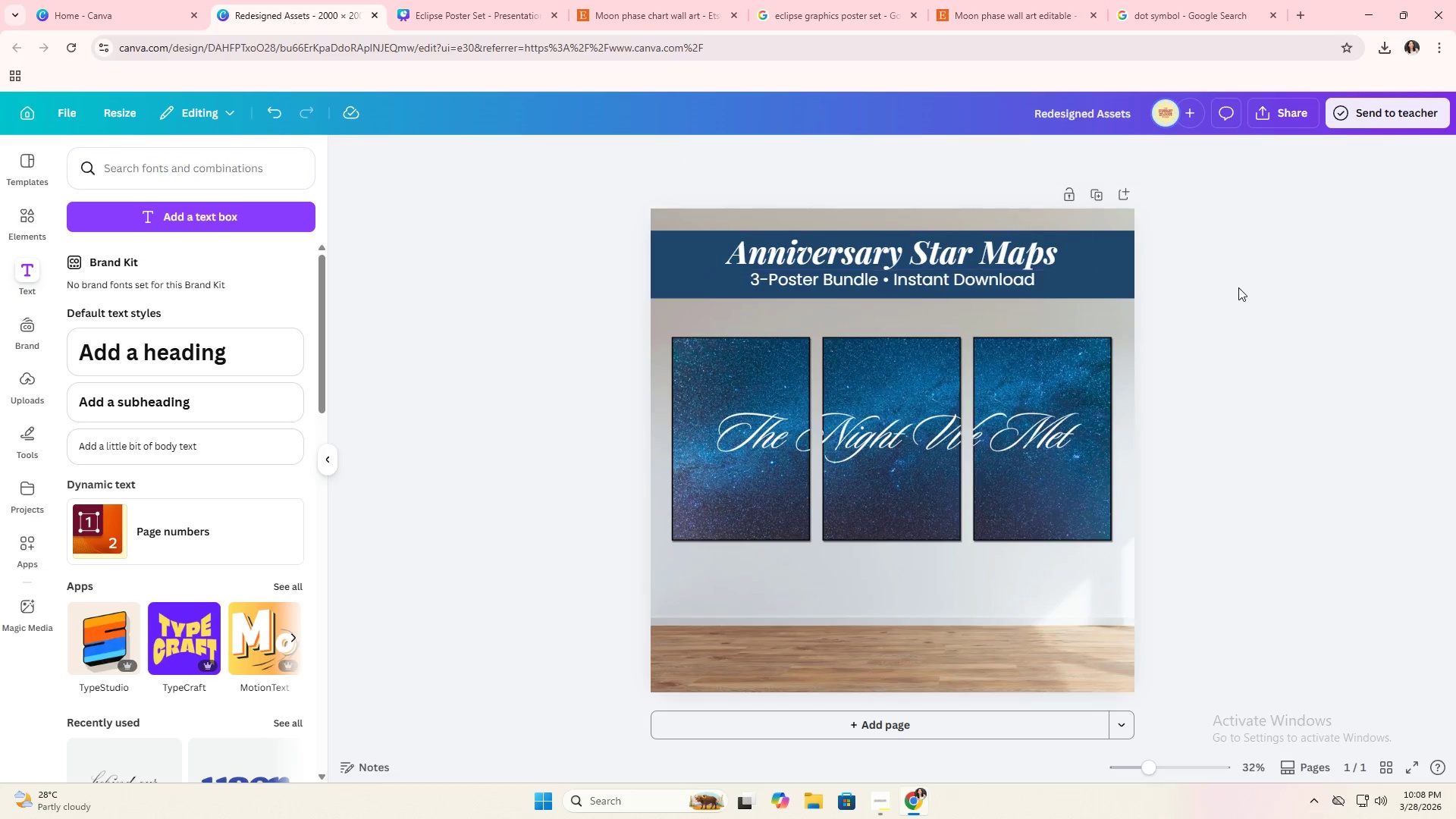 
double_click([1238, 287])
 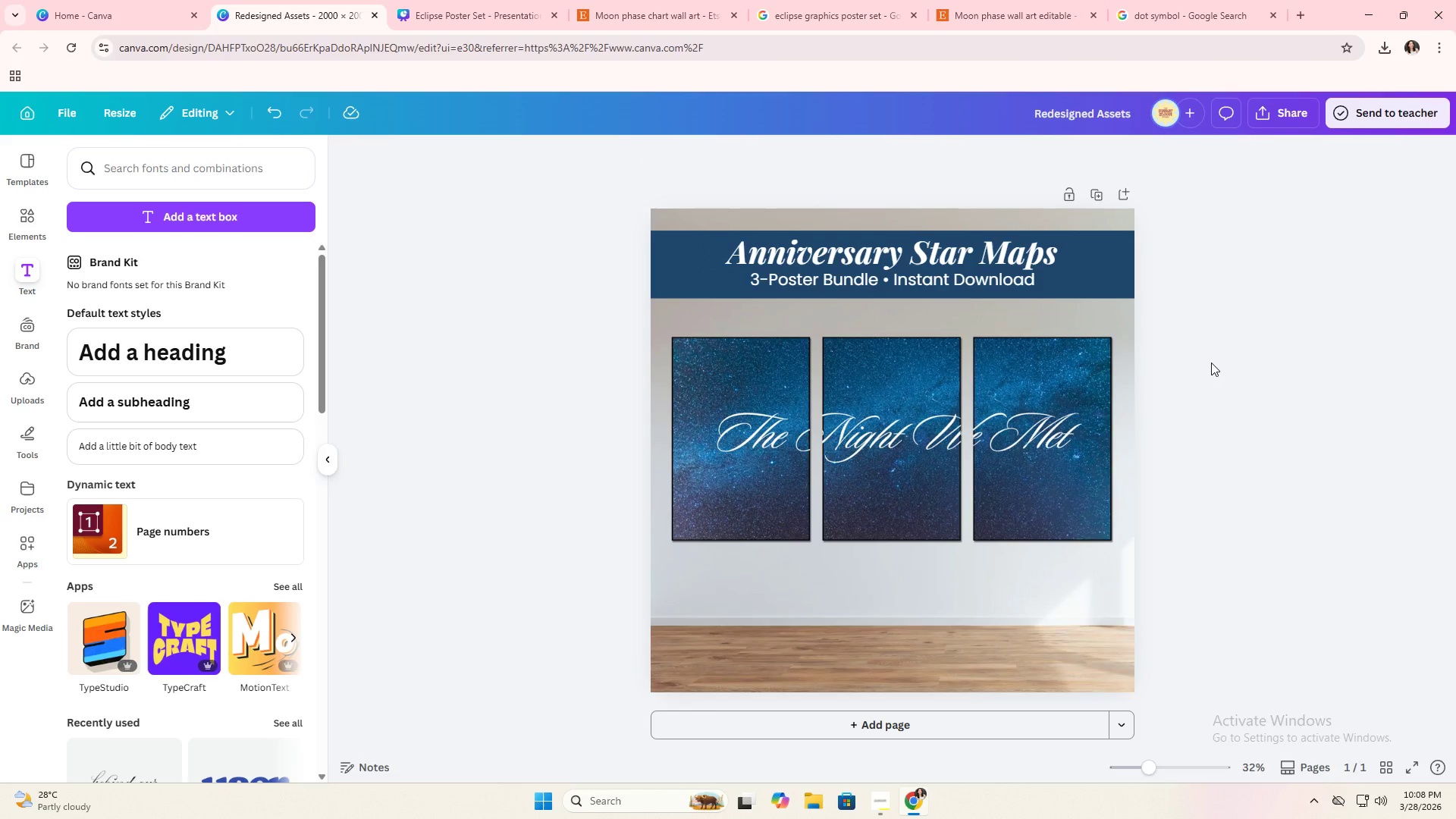 
double_click([1211, 363])
 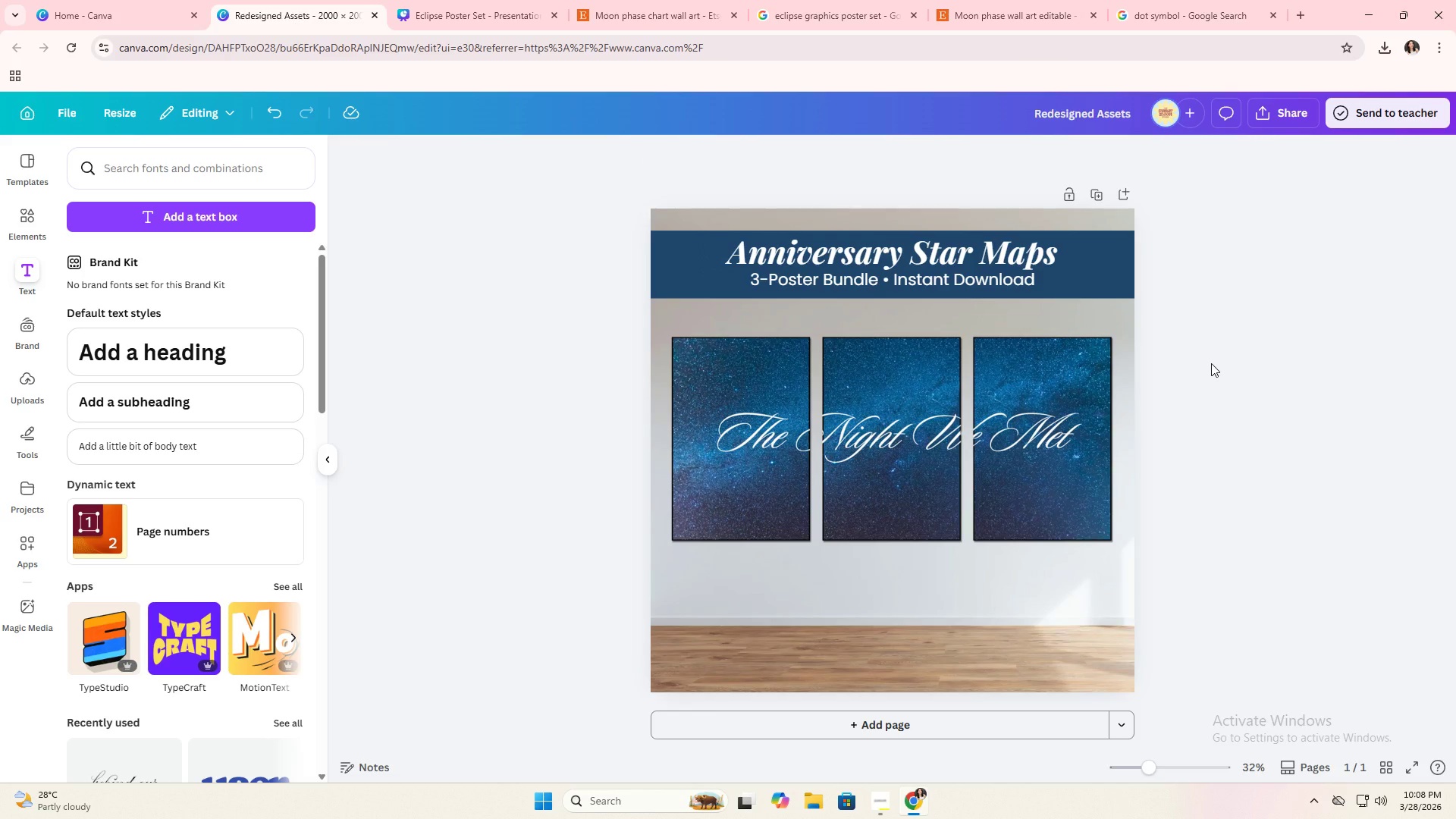 
scroll: coordinate [1217, 388], scroll_direction: up, amount: 4.0
 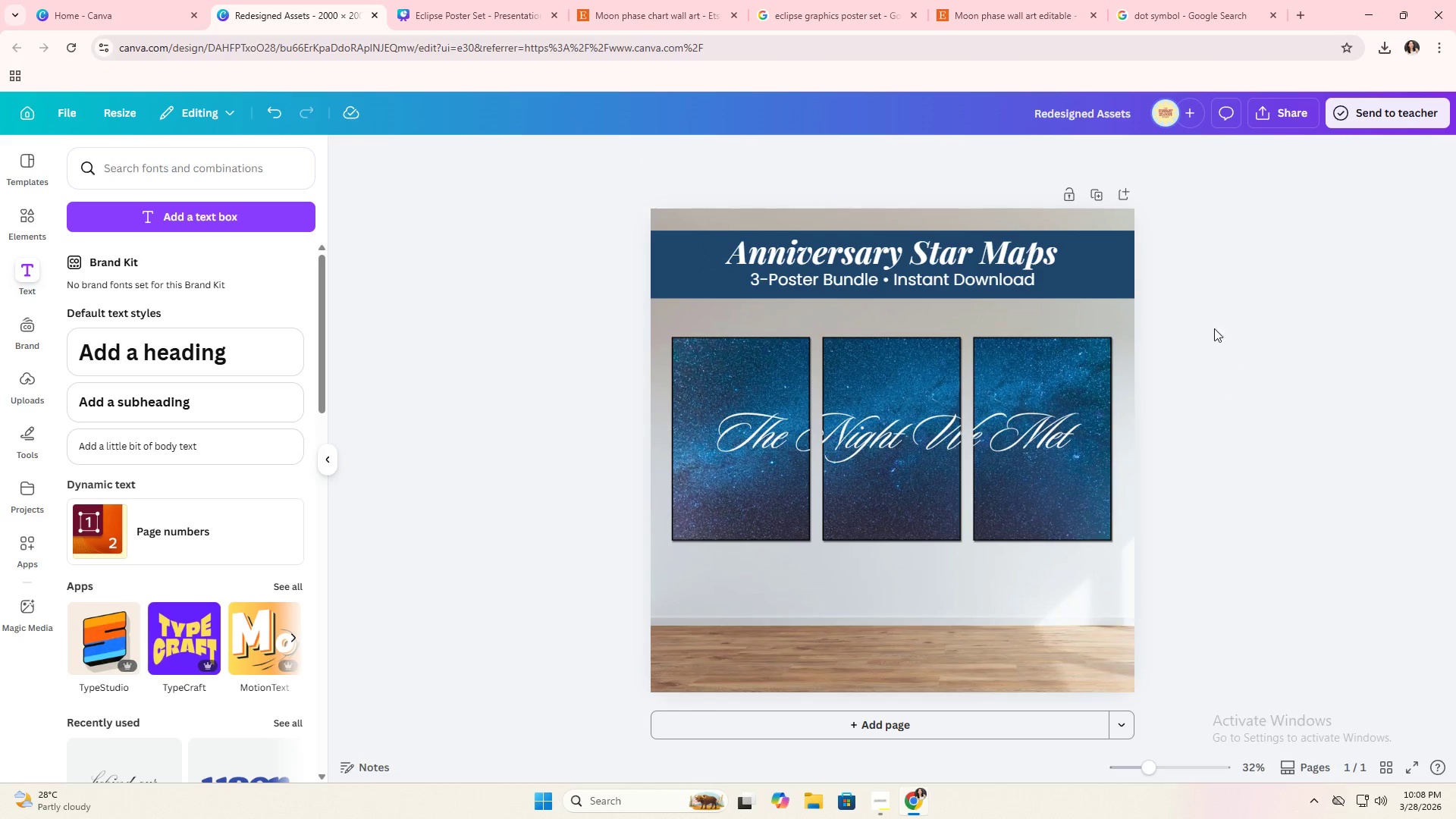 
left_click([1233, 315])
 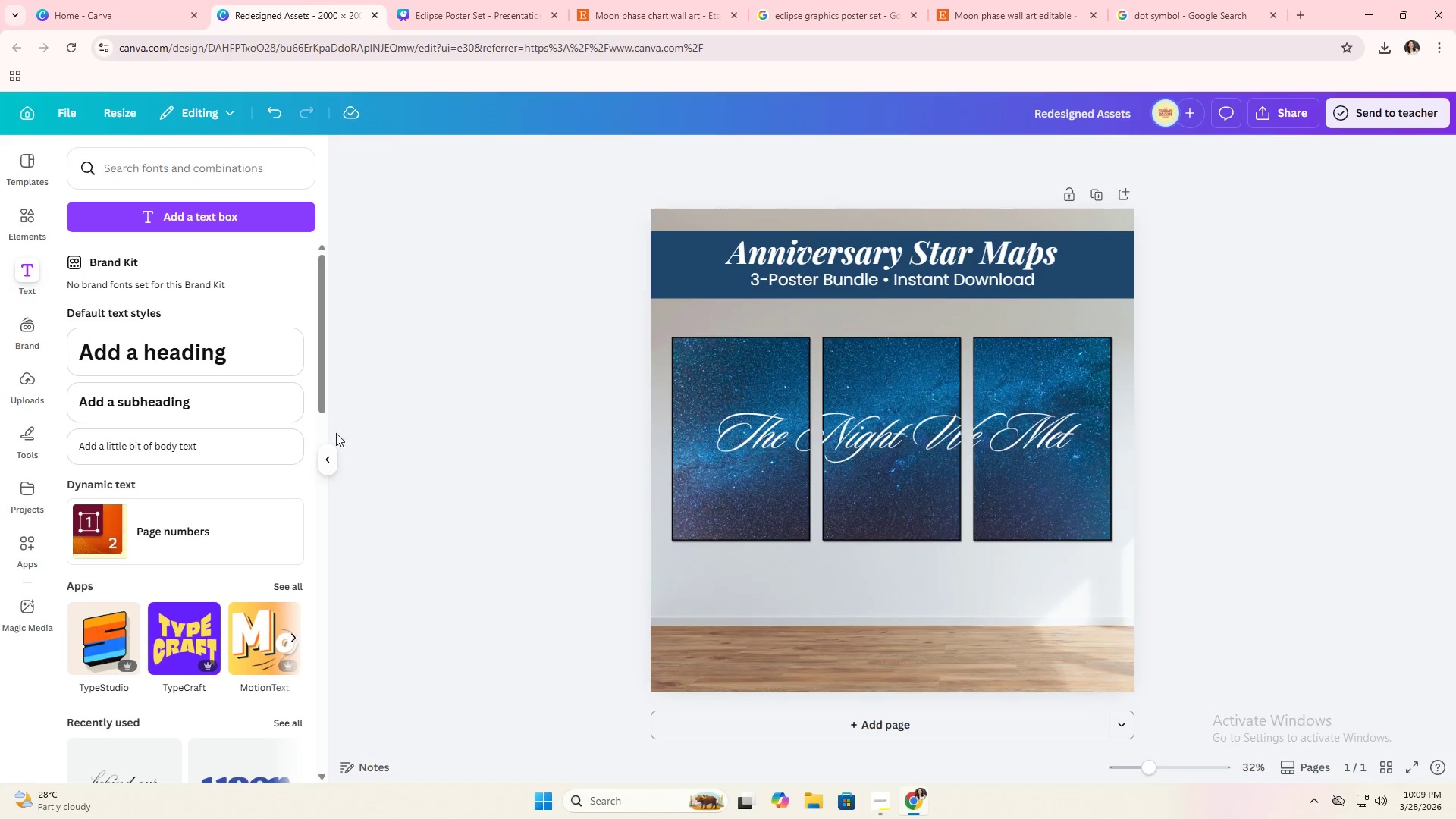 
left_click([336, 462])
 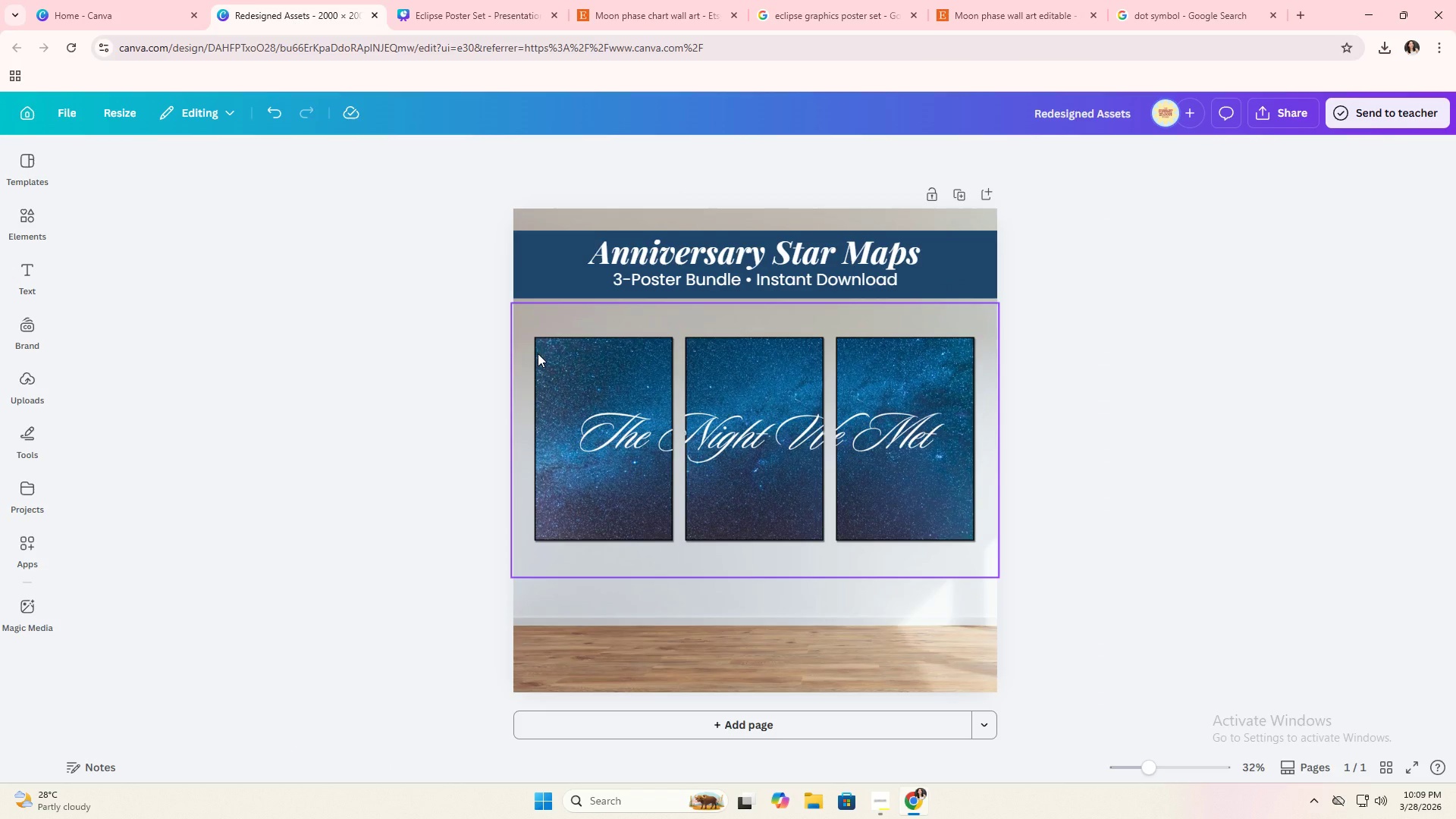 
wait(6.22)
 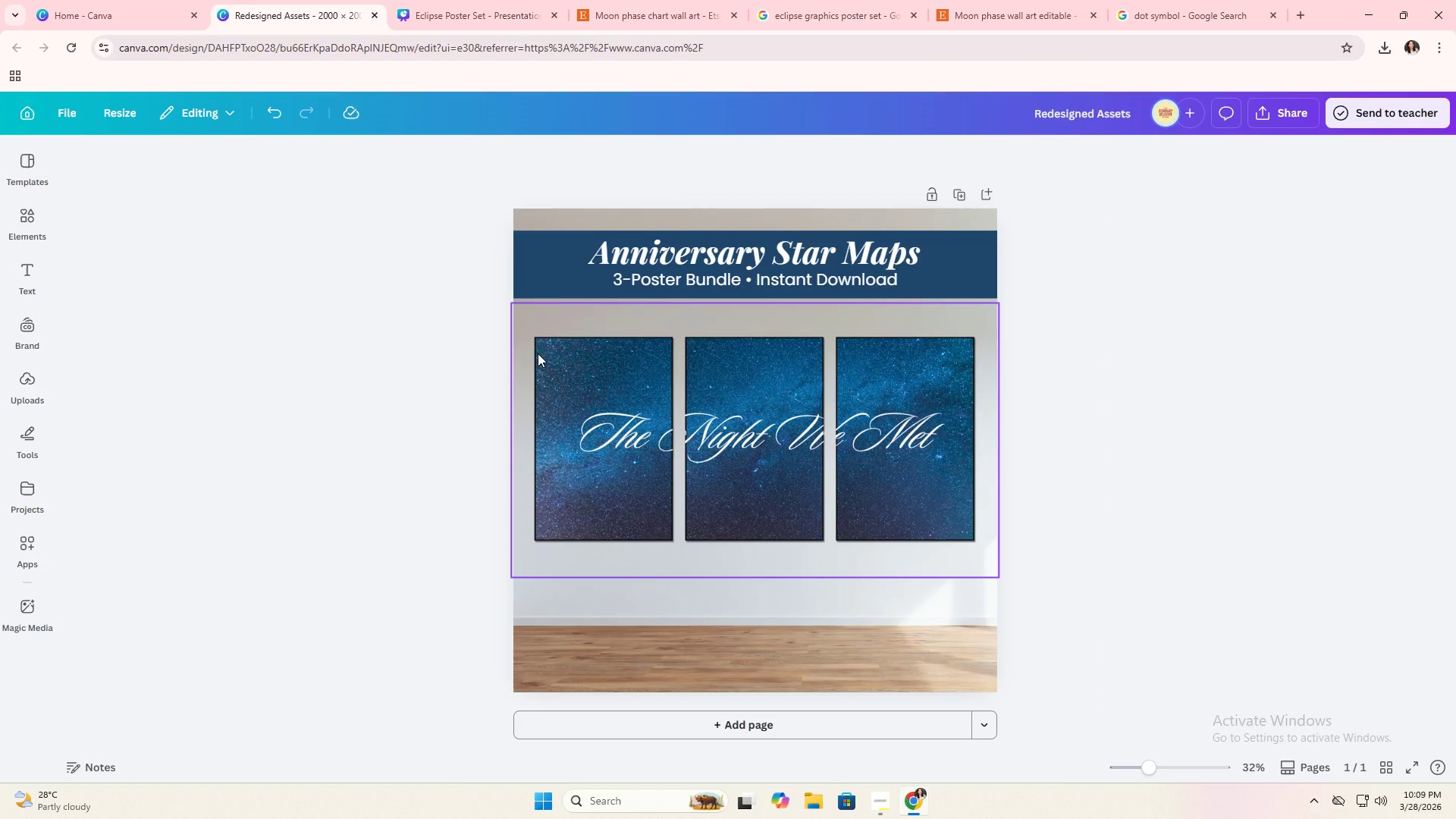 
key(Alt+AltLeft)
 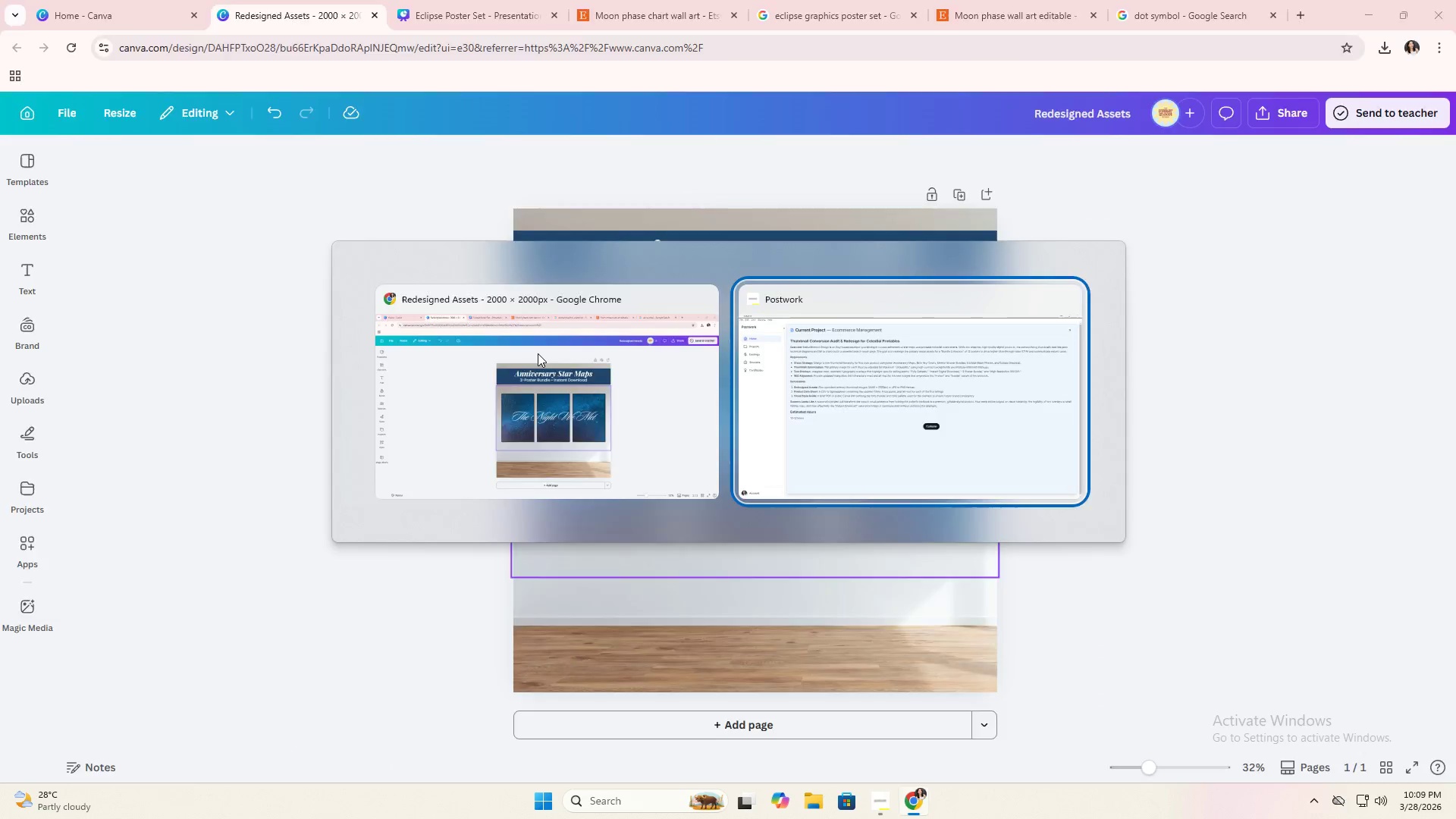 
key(Alt+Tab)